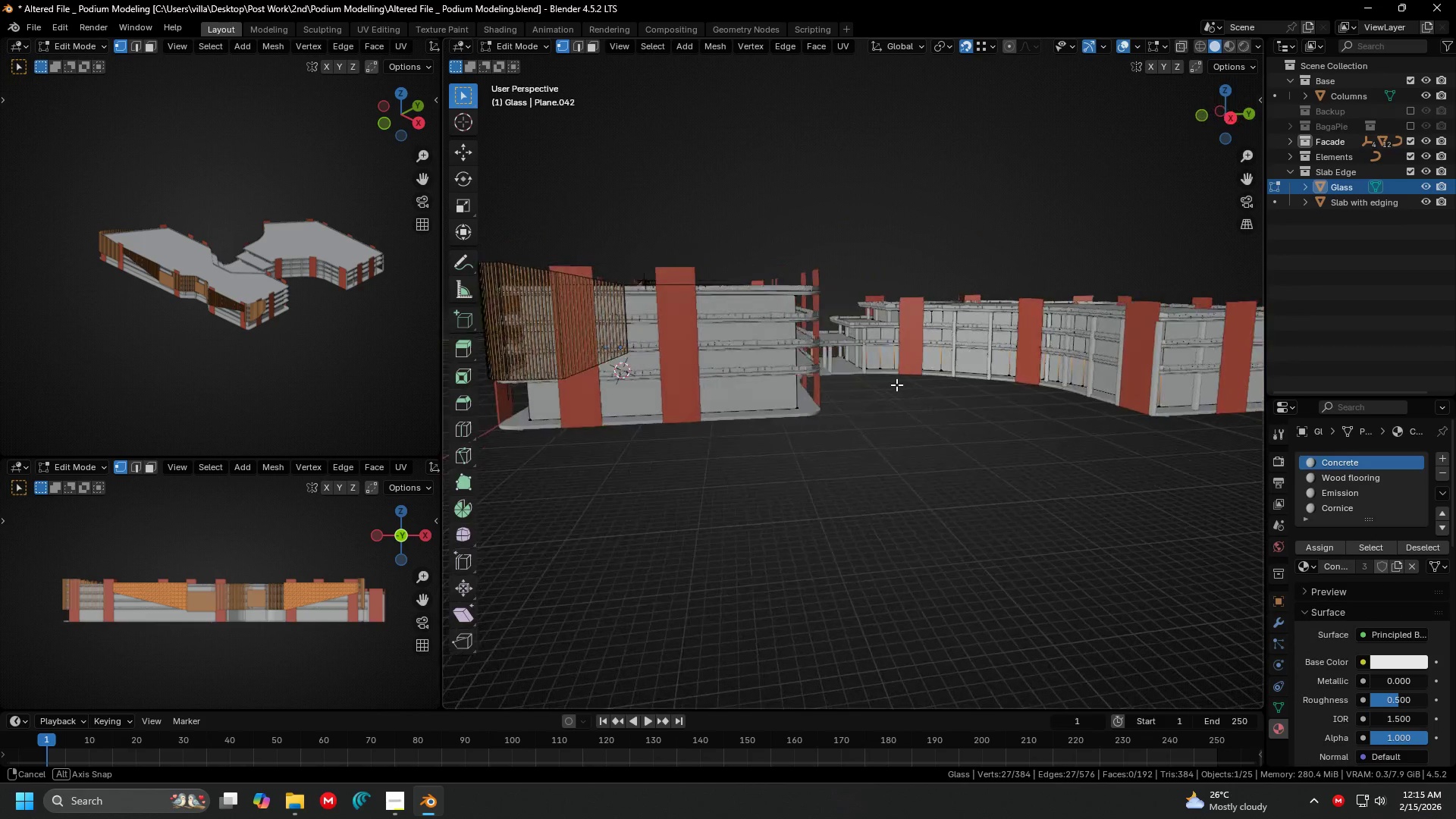 
wait(7.45)
 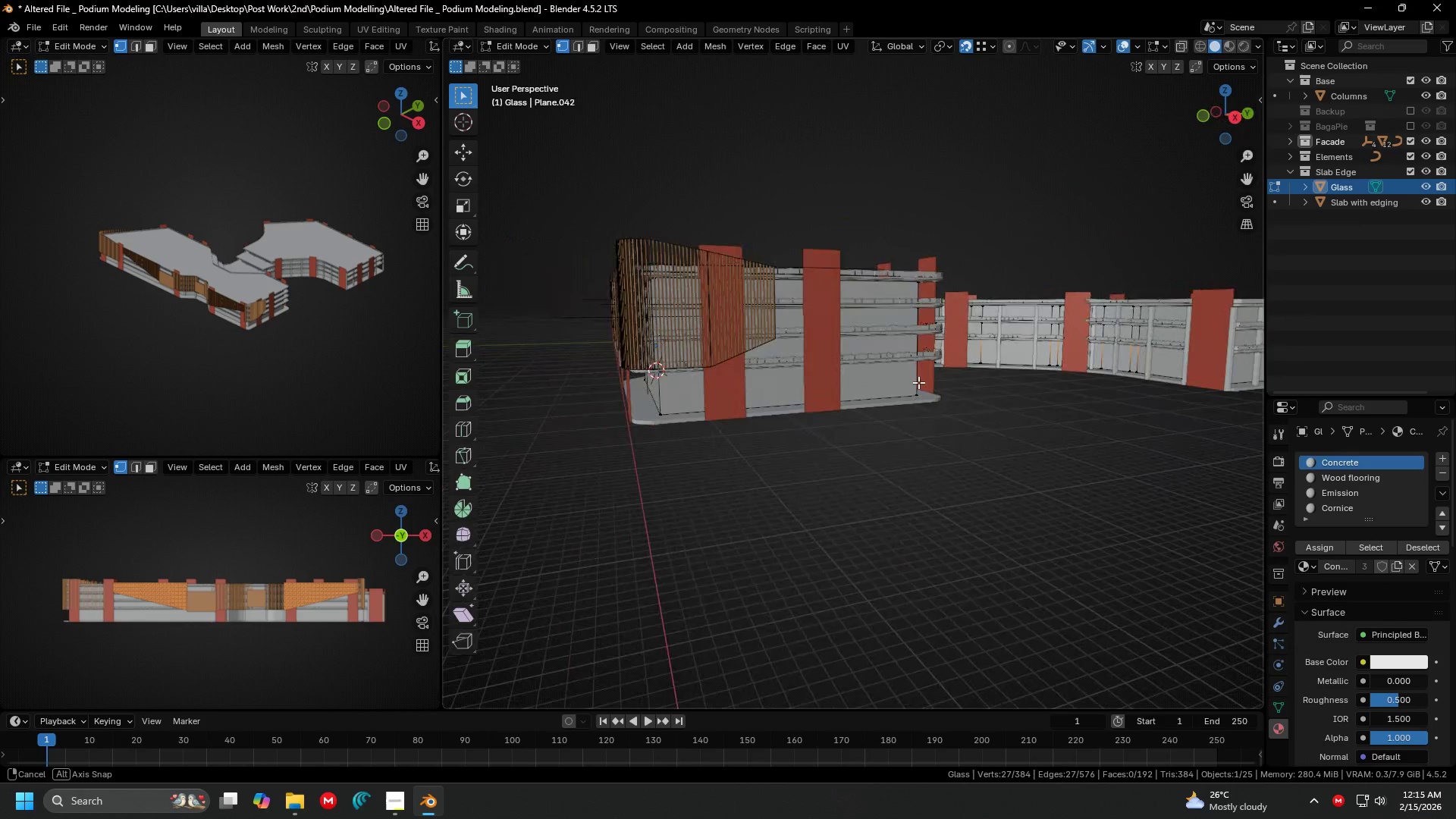 
key(Tab)
 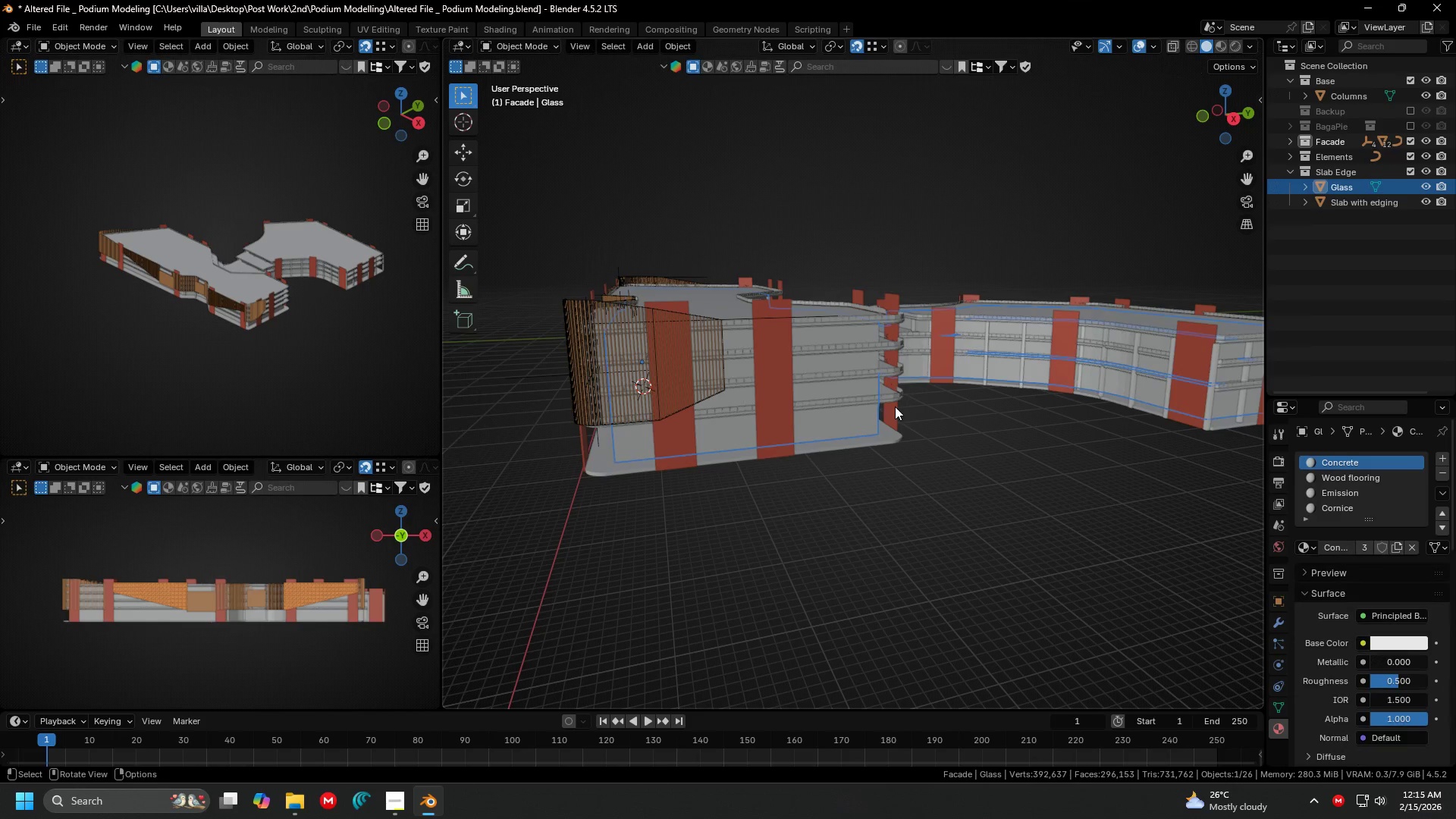 
key(Shift+ShiftLeft)
 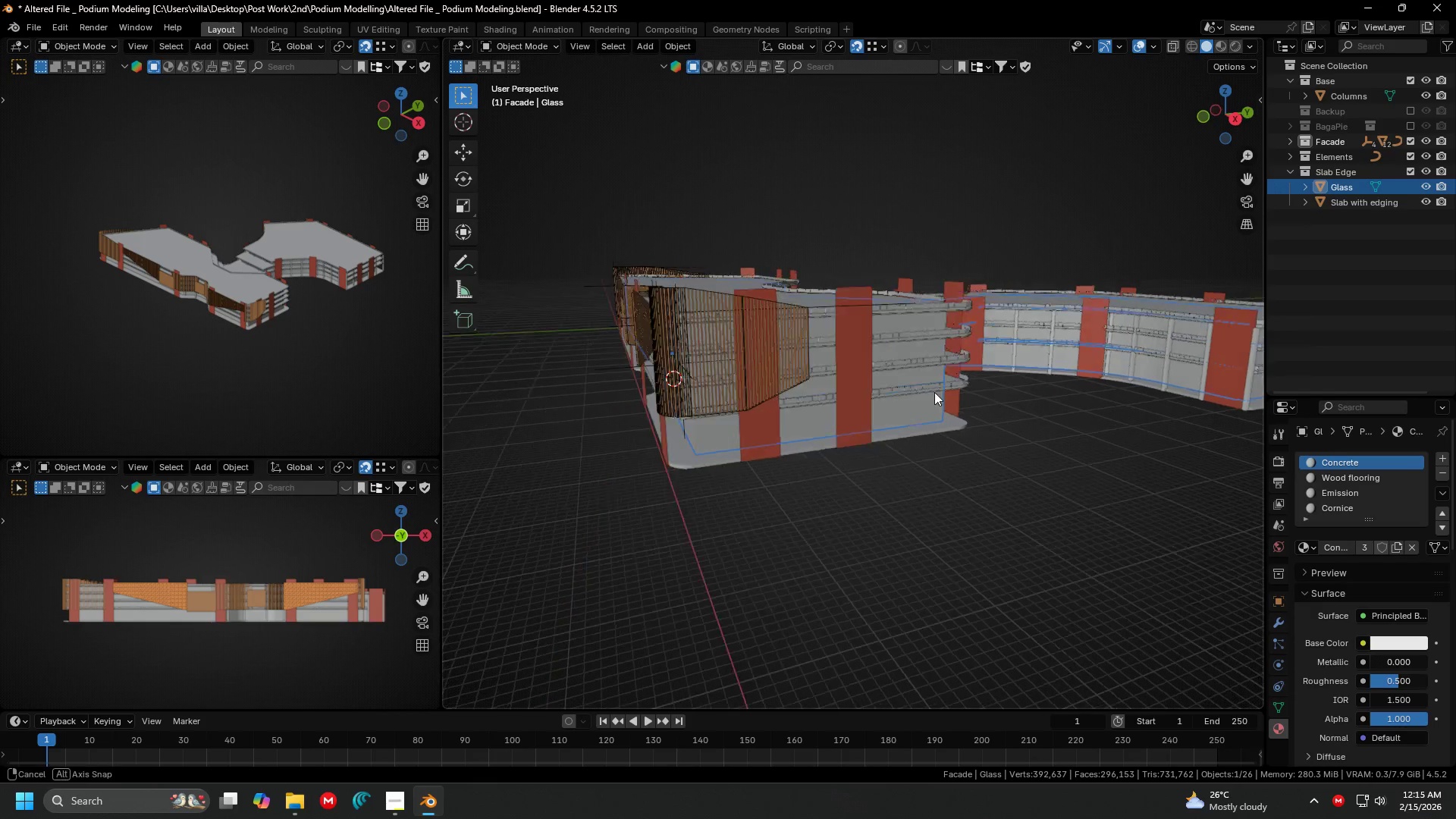 
key(Control+ControlLeft)
 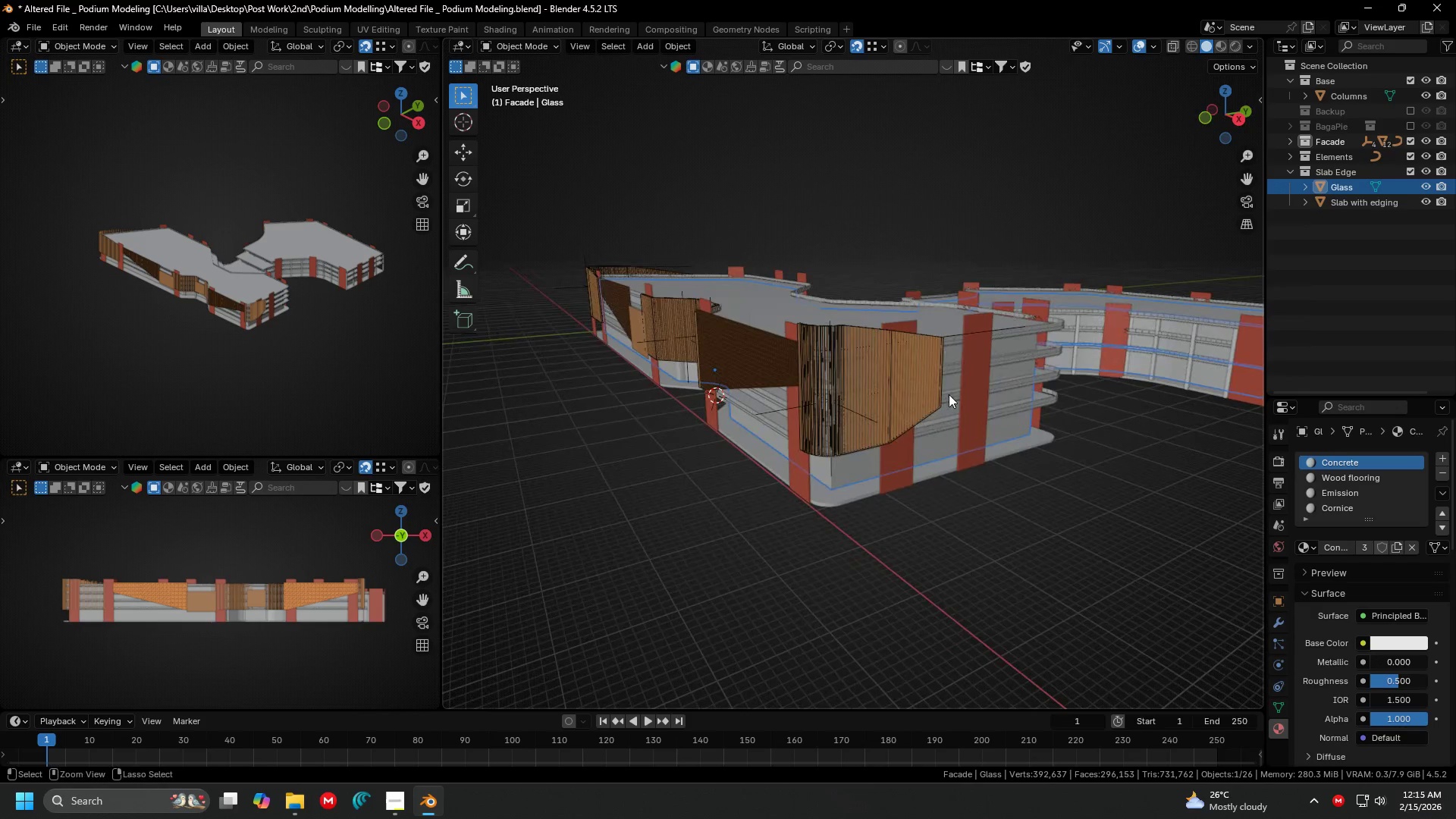 
key(Control+S)
 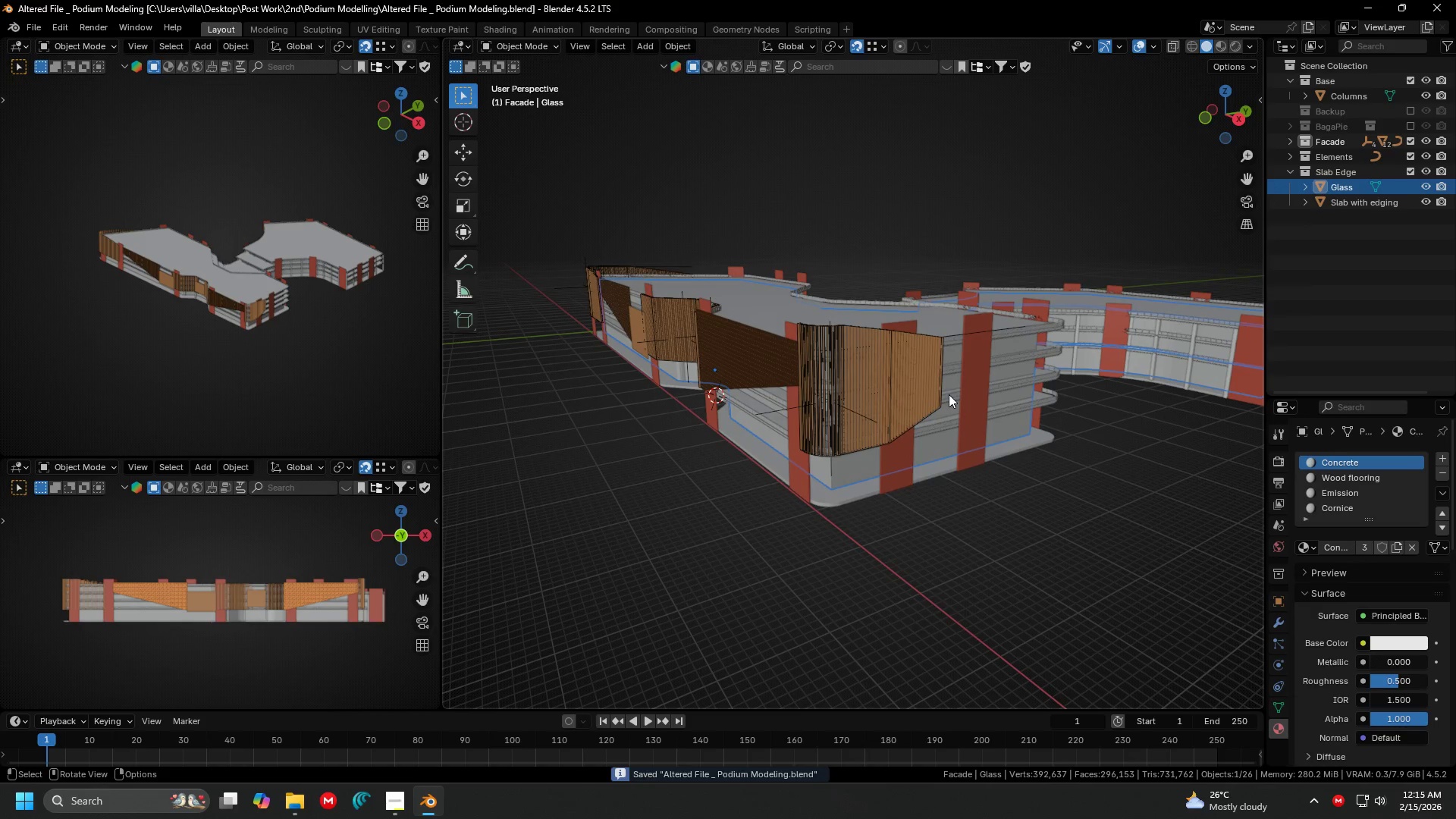 
key(Alt+AltLeft)
 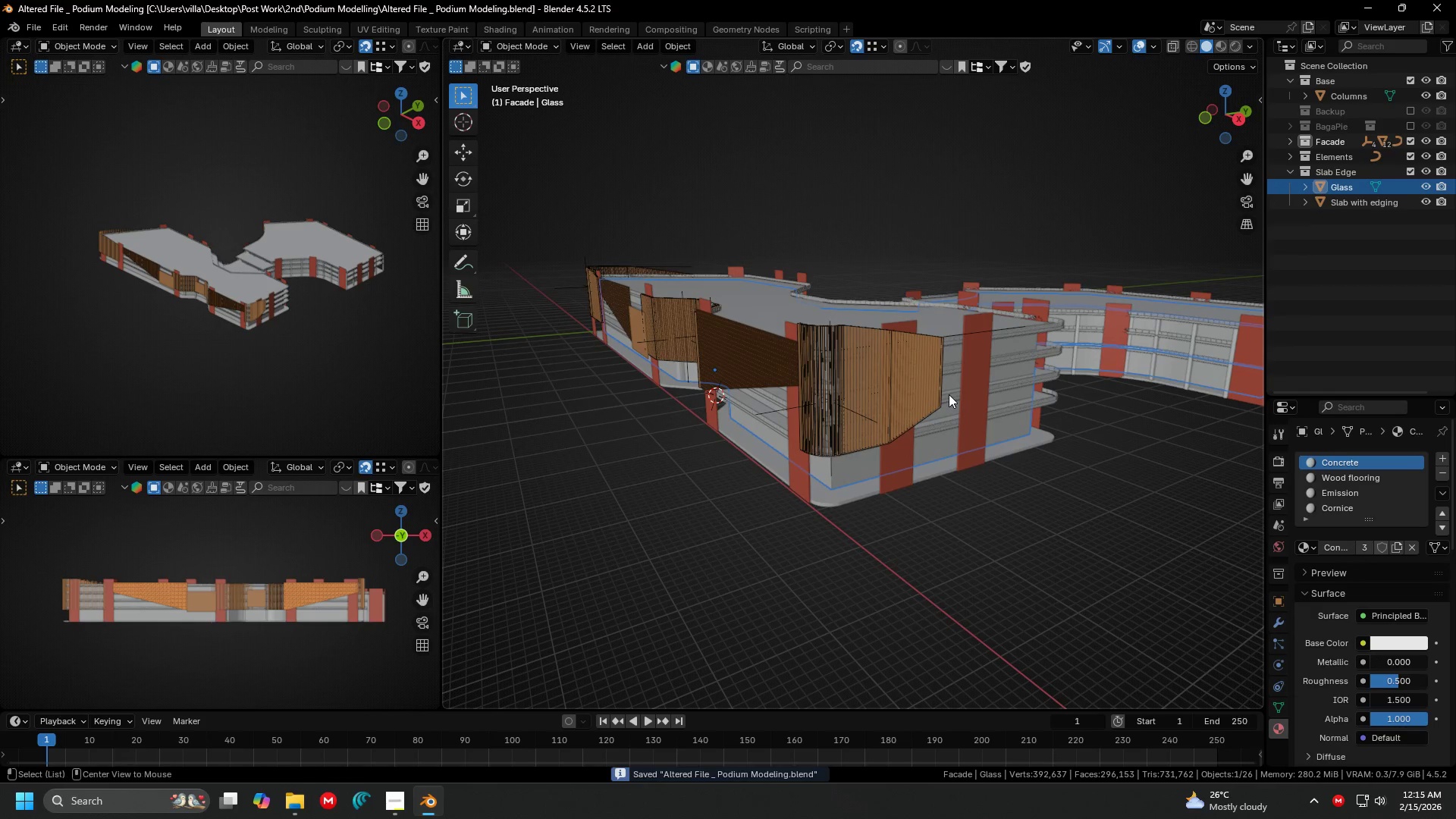 
key(Alt+Tab)